 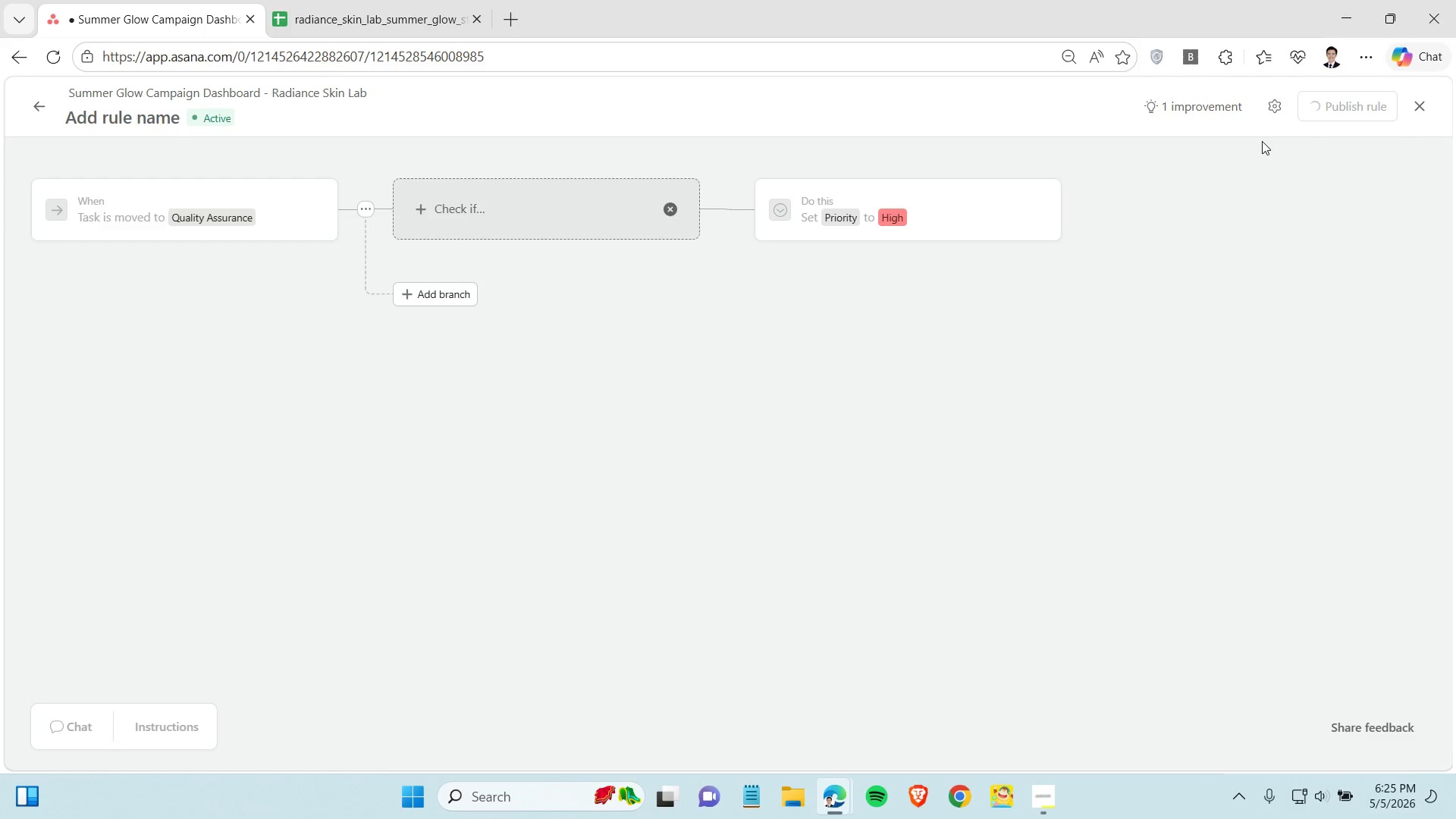 
scroll: coordinate [698, 340], scroll_direction: up, amount: 25.0
 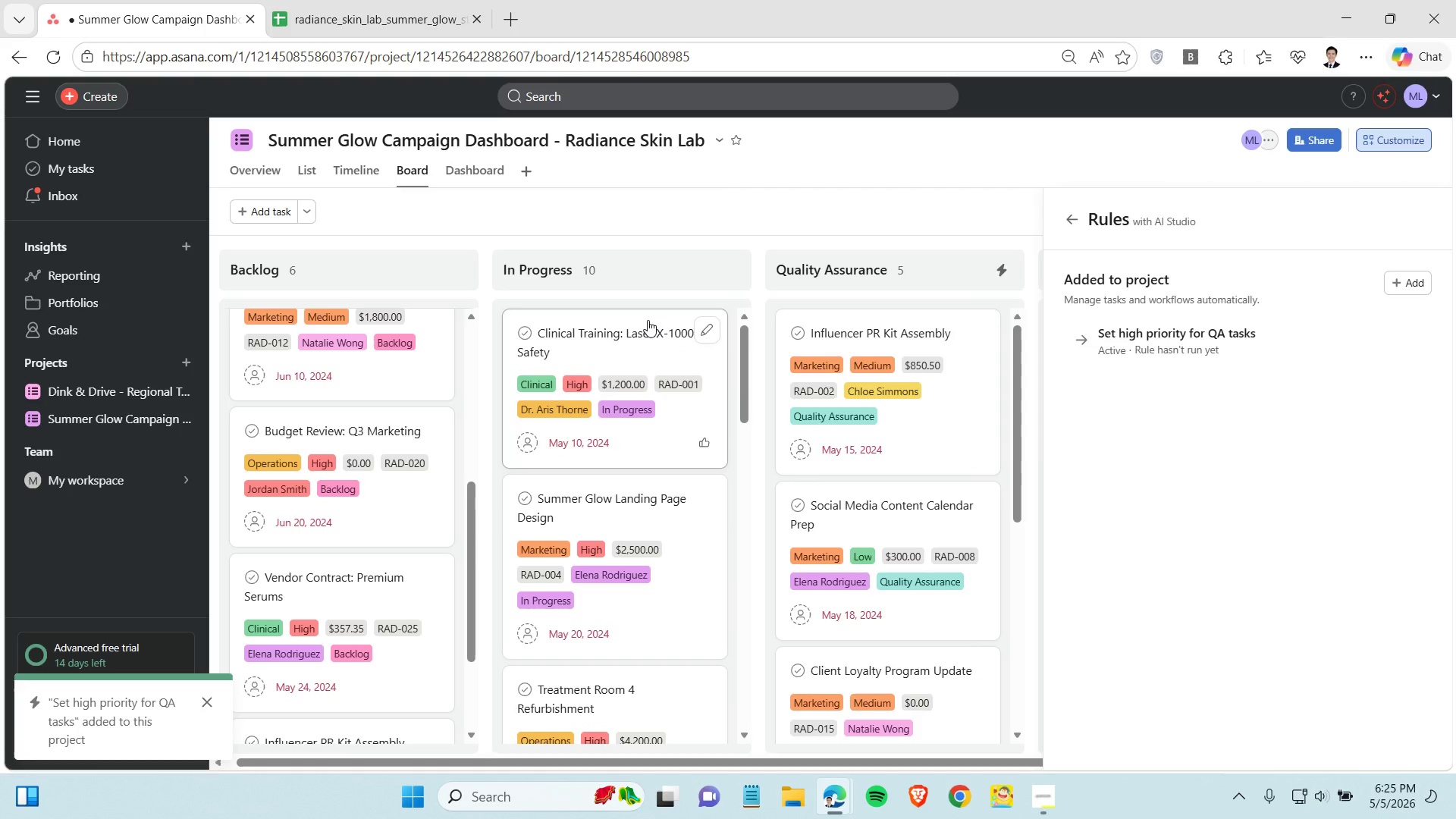 
left_click_drag(start_coordinate=[639, 321], to_coordinate=[869, 315])
 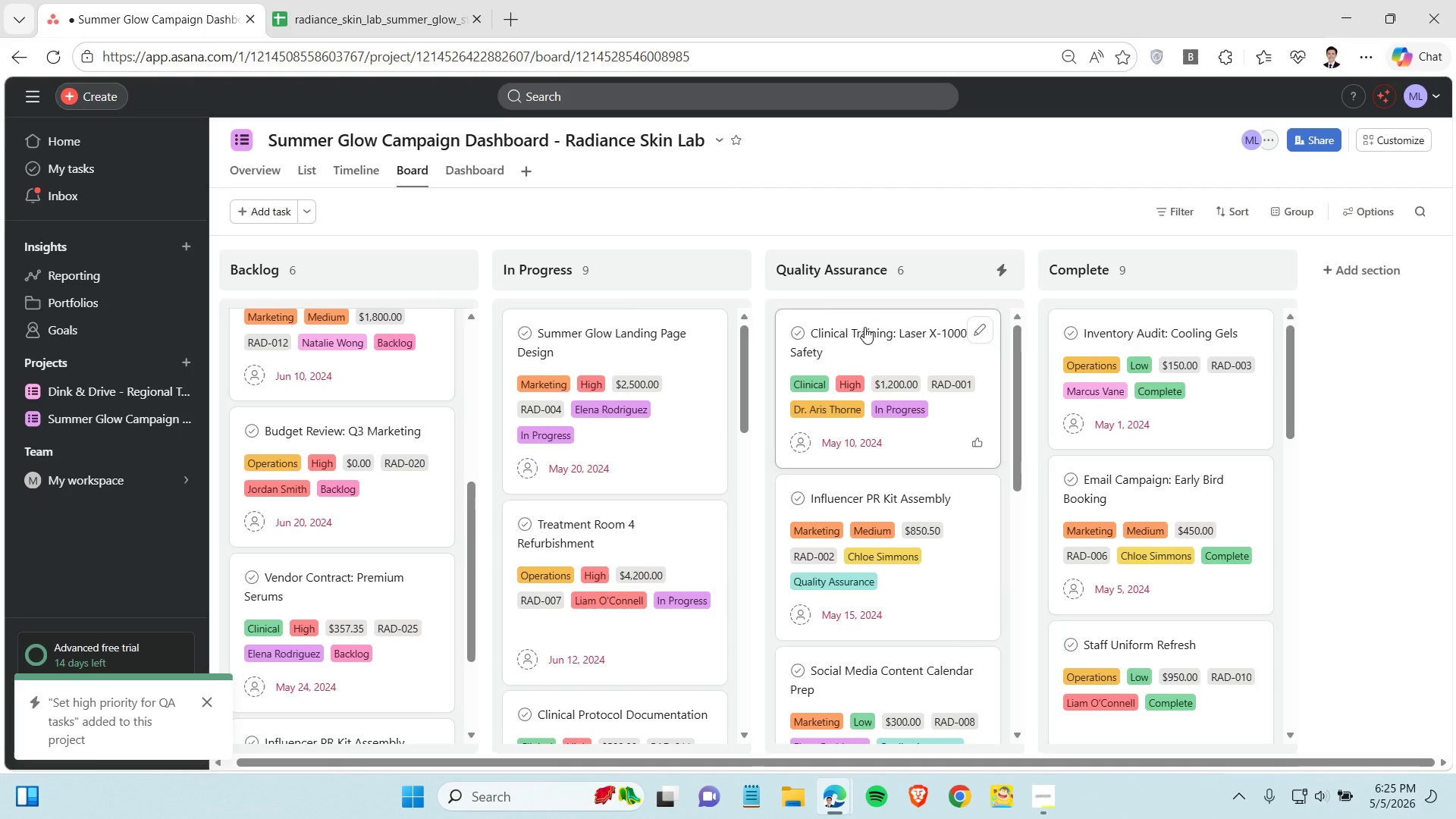 
left_click_drag(start_coordinate=[871, 322], to_coordinate=[606, 320])
 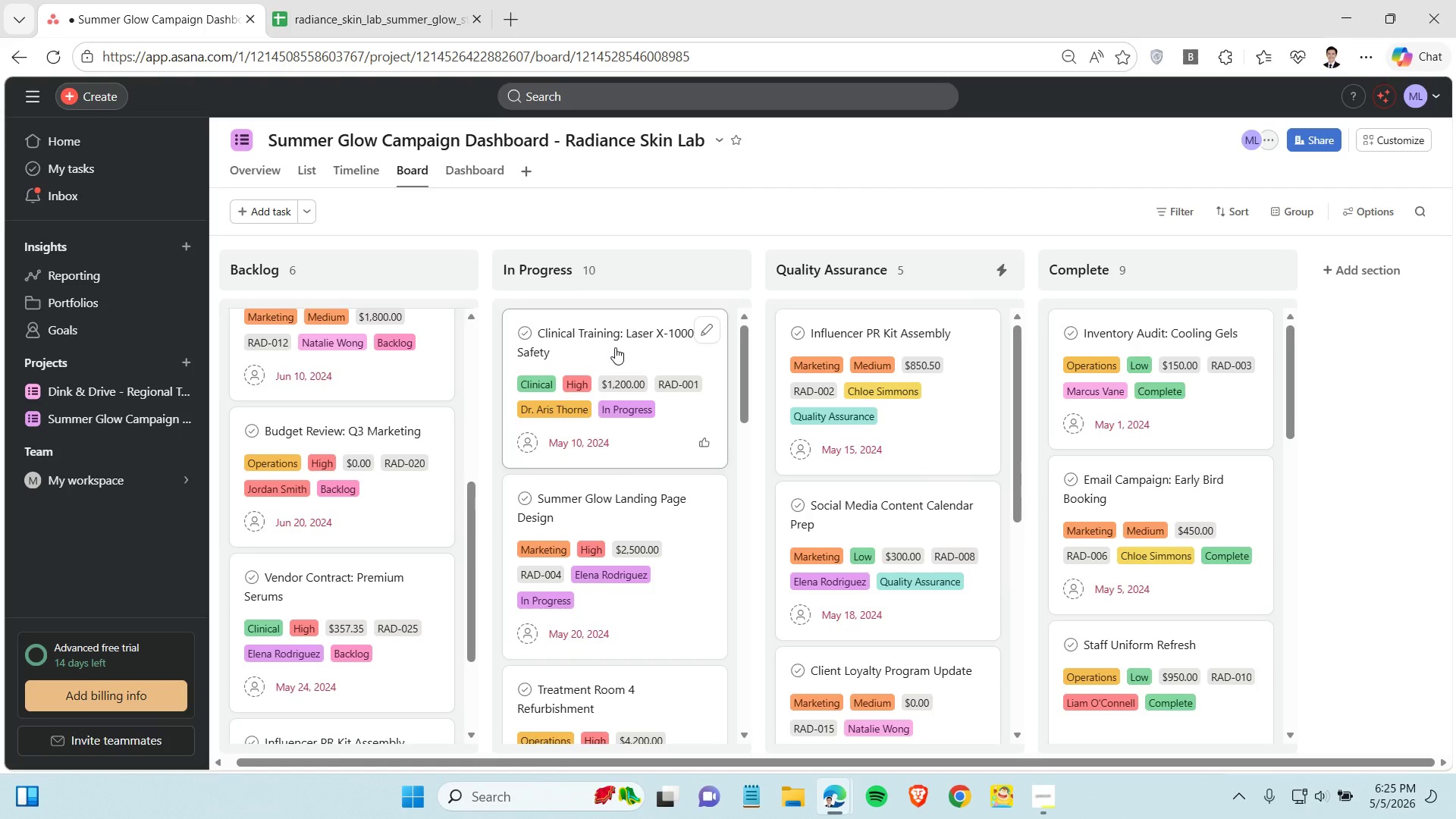 
wait(8.72)
 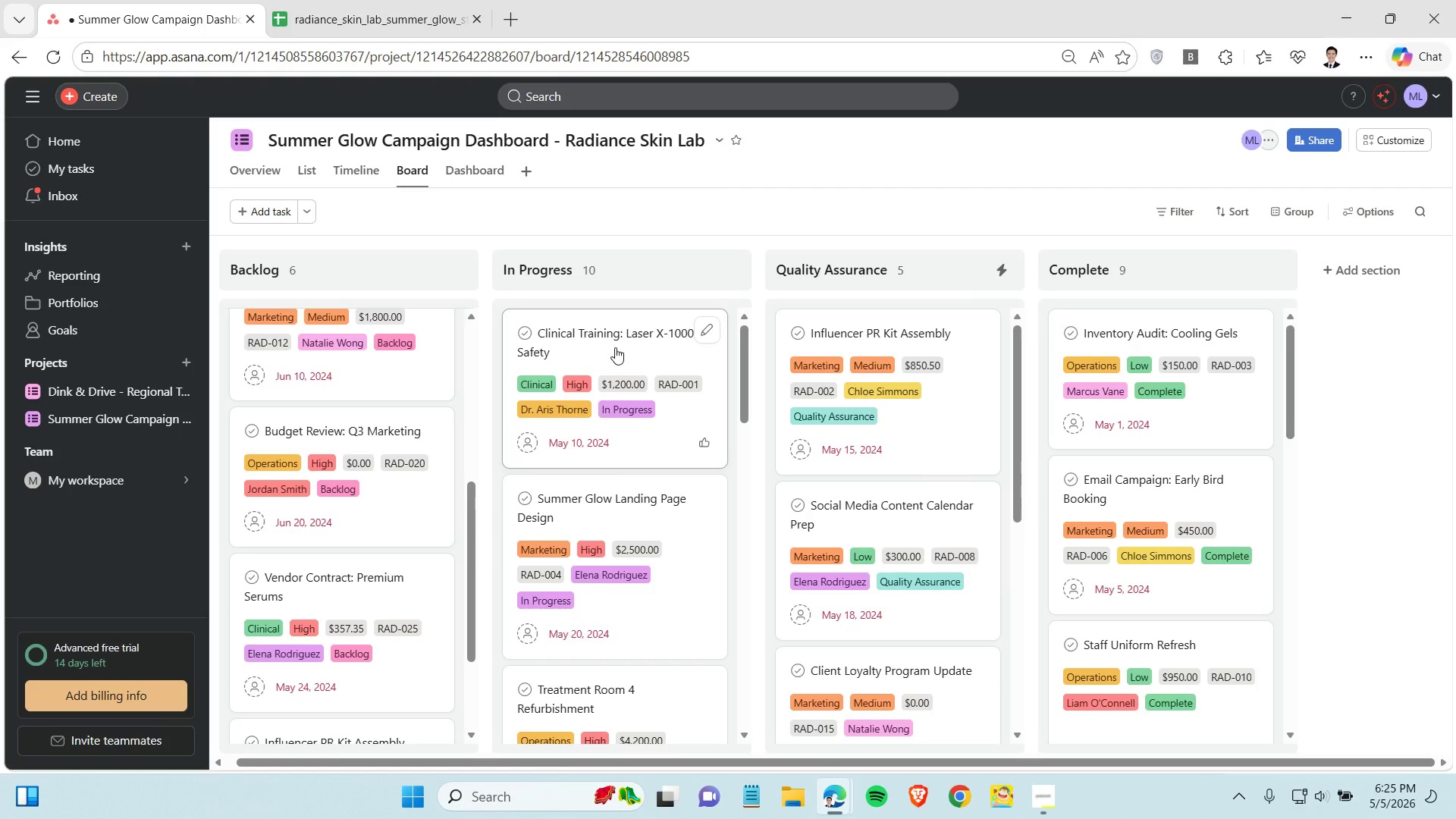 
scroll: coordinate [673, 526], scroll_direction: down, amount: 12.0
 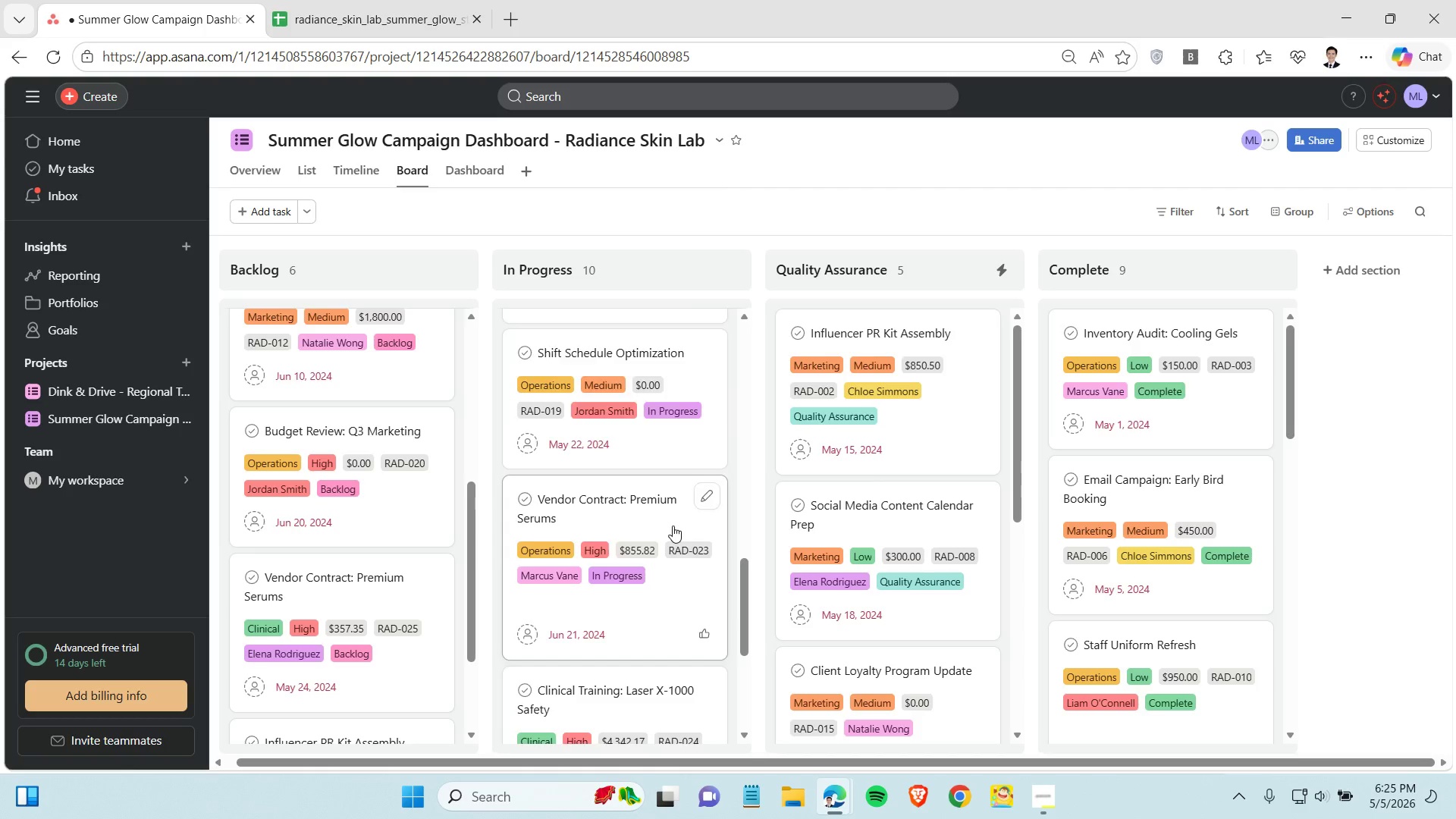 
scroll: coordinate [905, 384], scroll_direction: up, amount: 9.0
 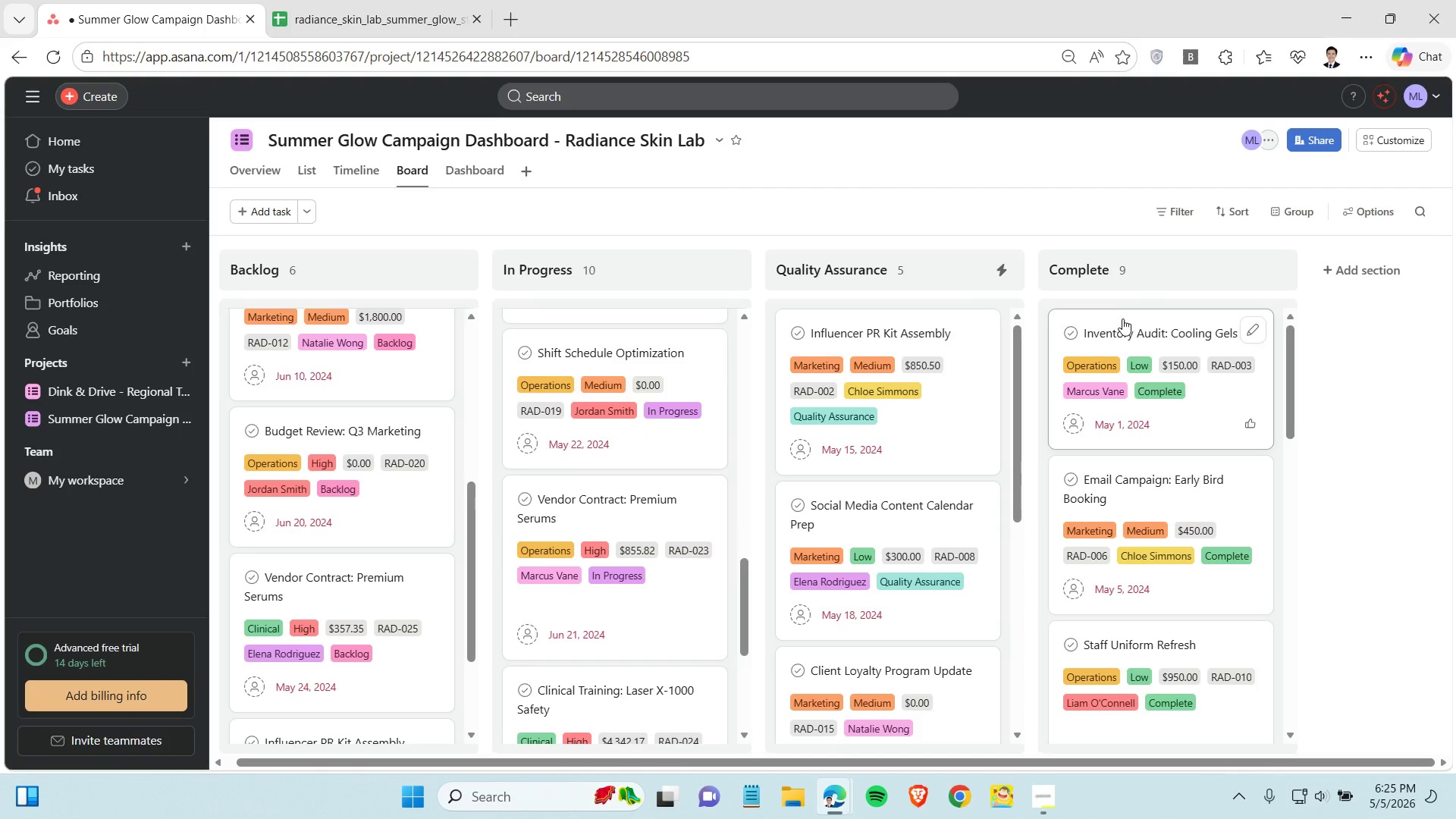 
left_click_drag(start_coordinate=[1122, 318], to_coordinate=[845, 328])
 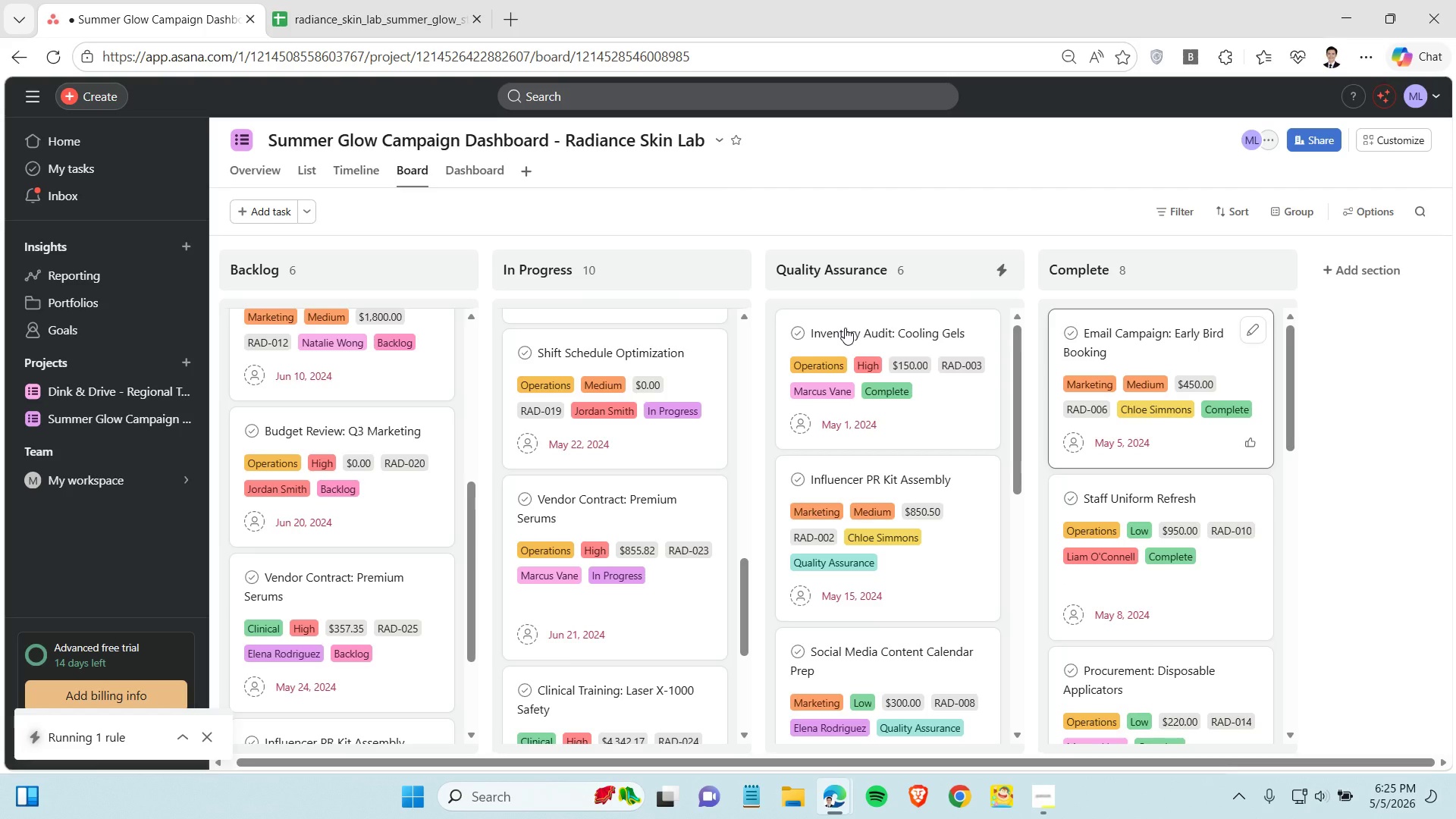 
wait(5.83)
 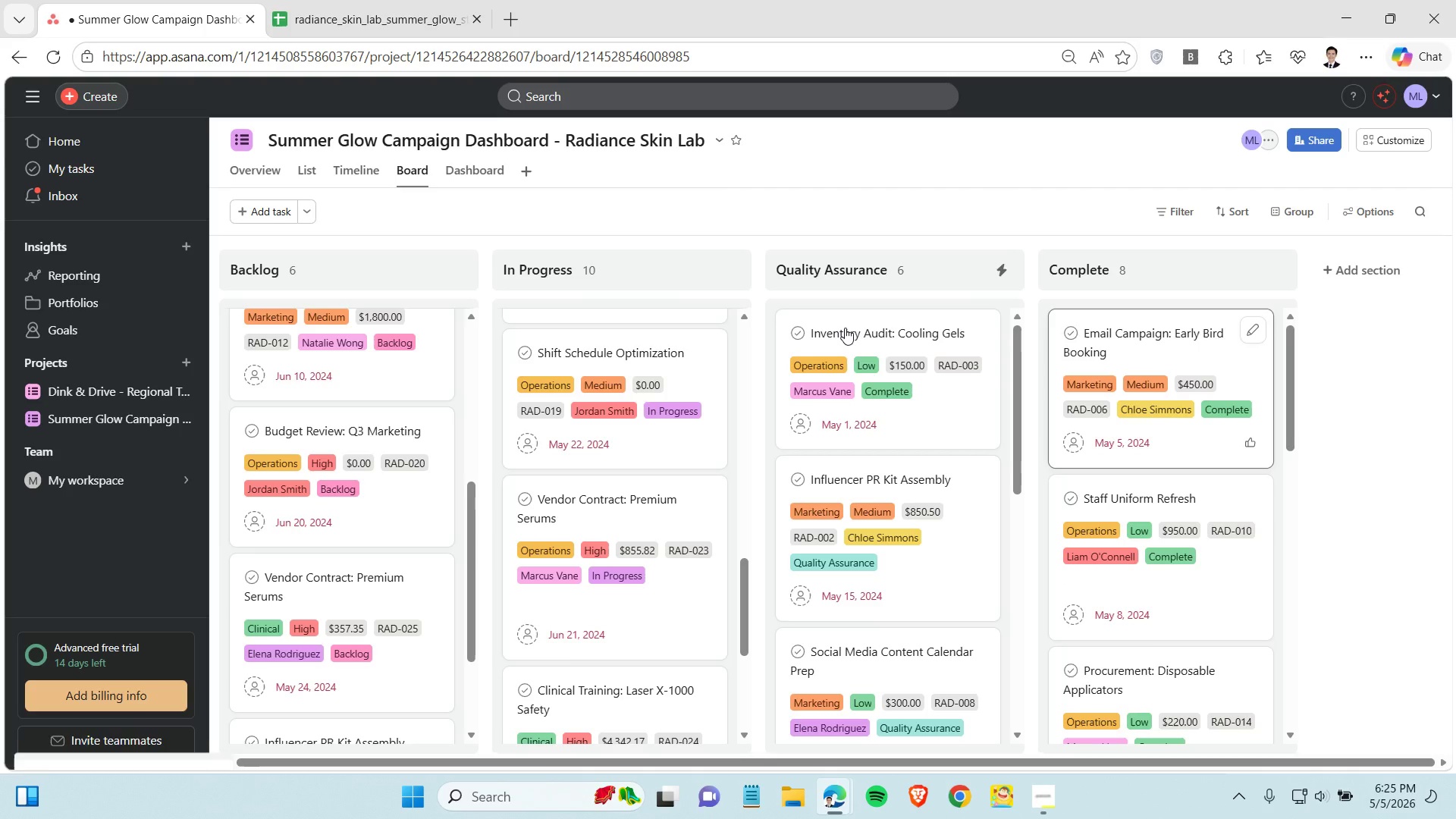 
left_click_drag(start_coordinate=[846, 319], to_coordinate=[1146, 326])
 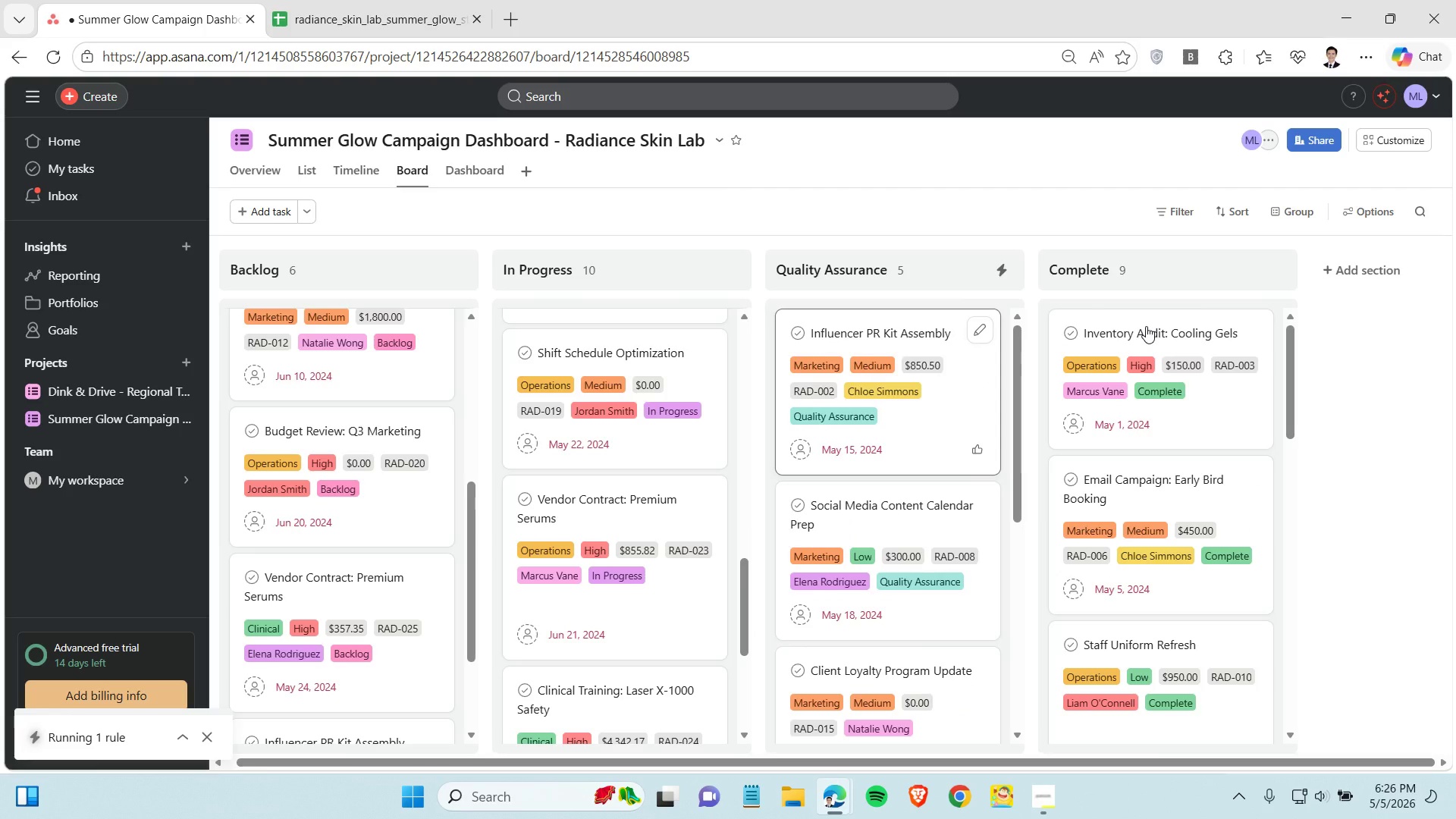 
mouse_move([1195, 355])
 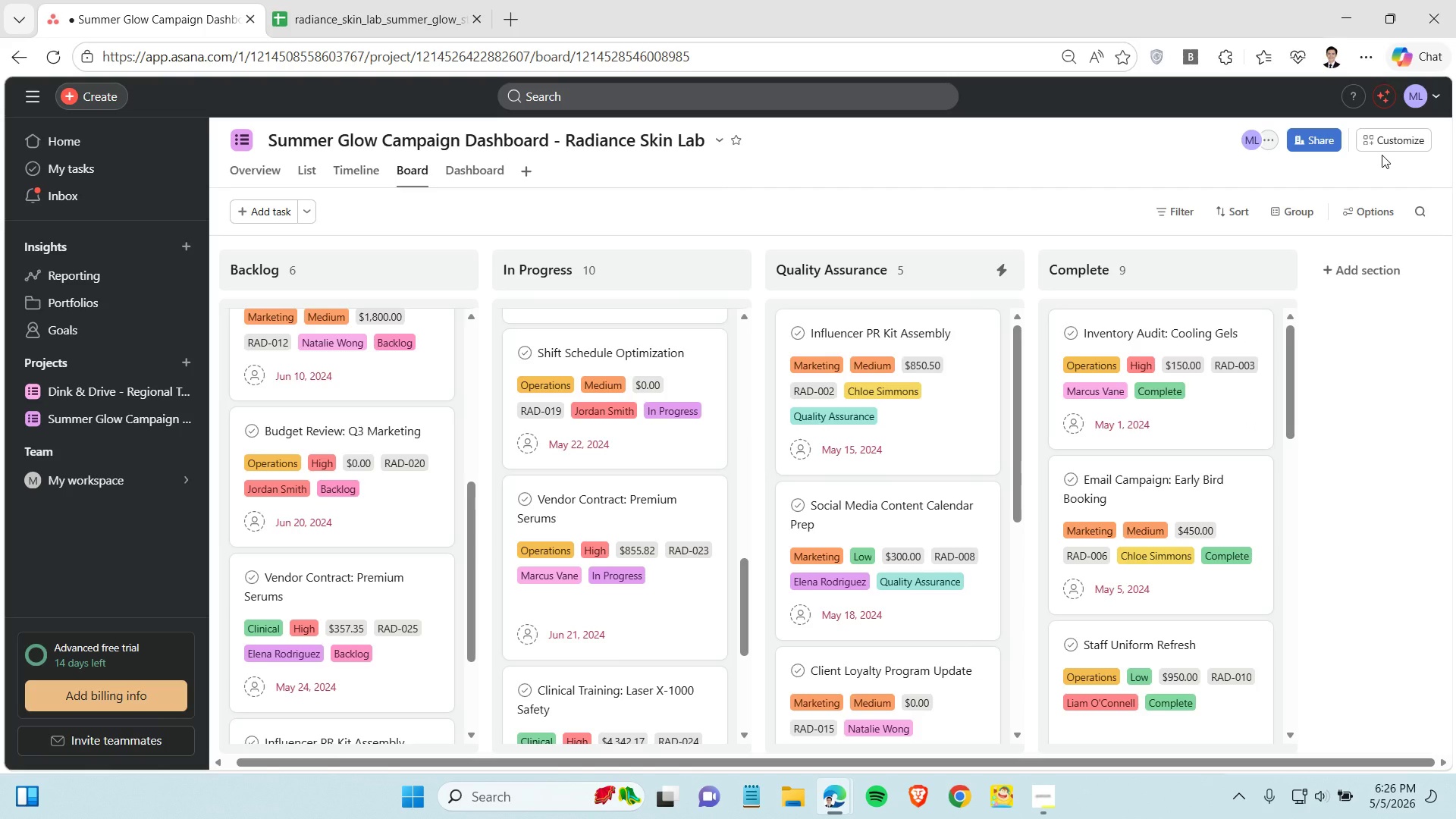 
left_click([1382, 141])
 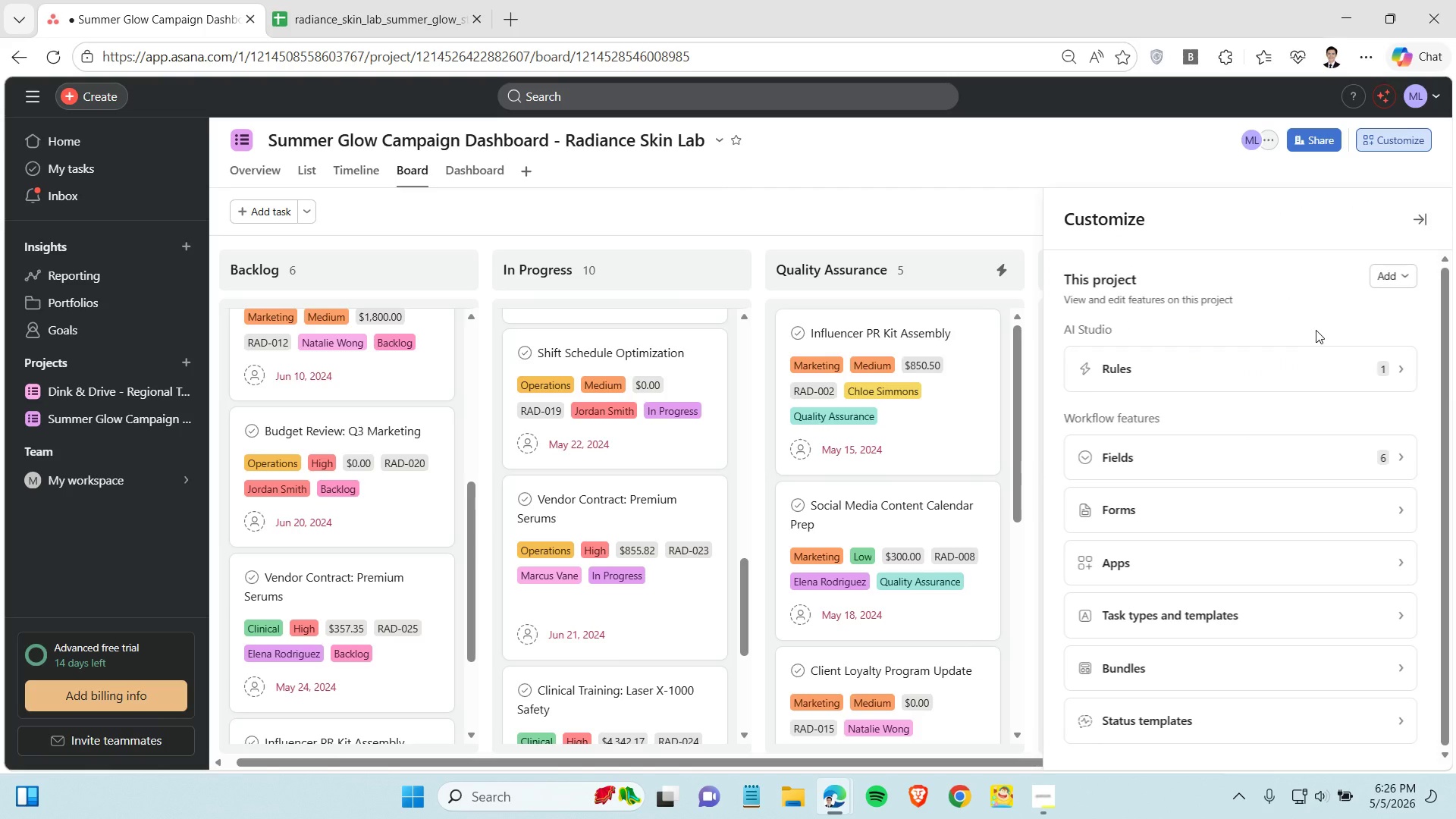 
left_click([1326, 366])
 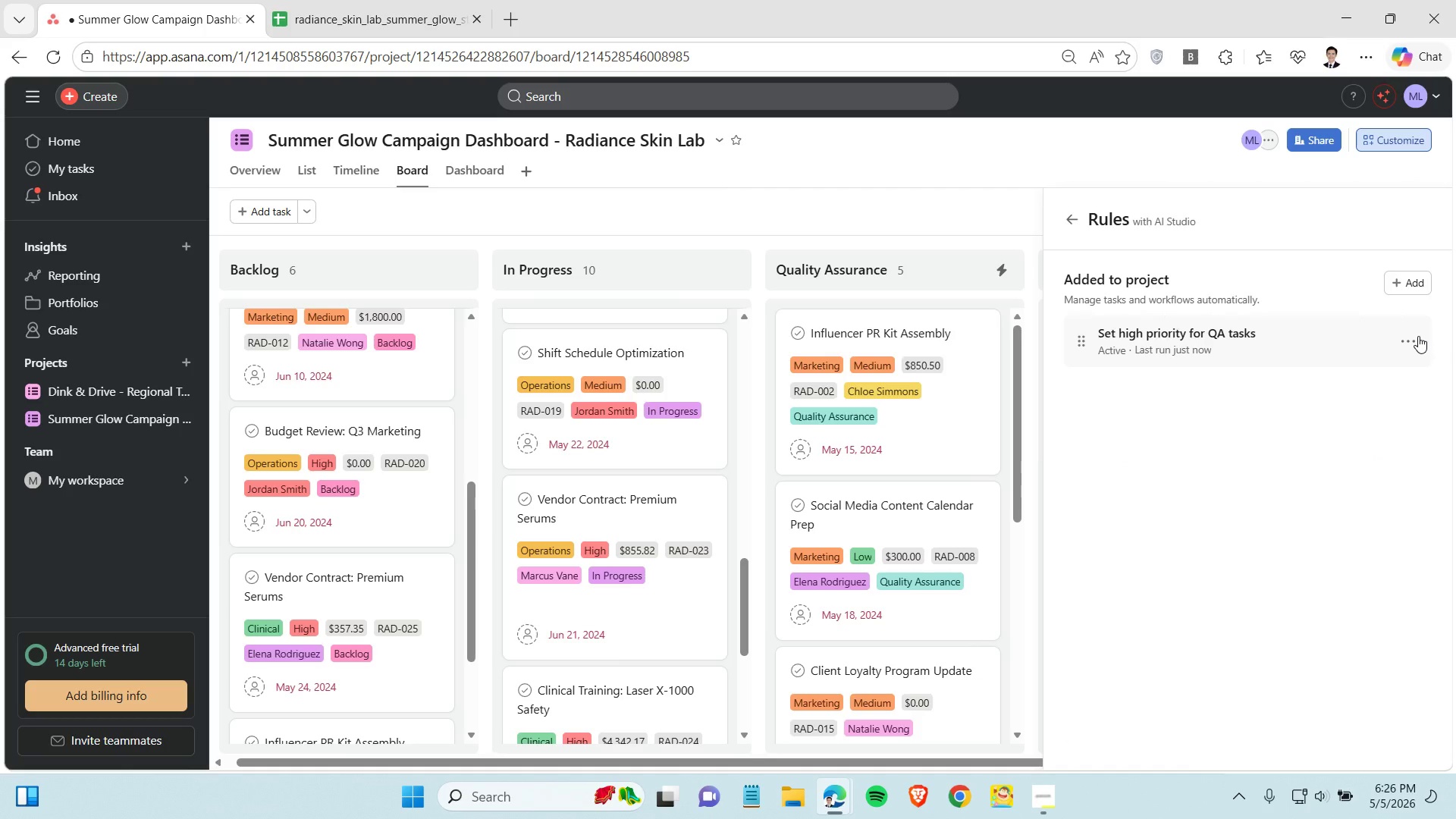 
left_click([1410, 337])
 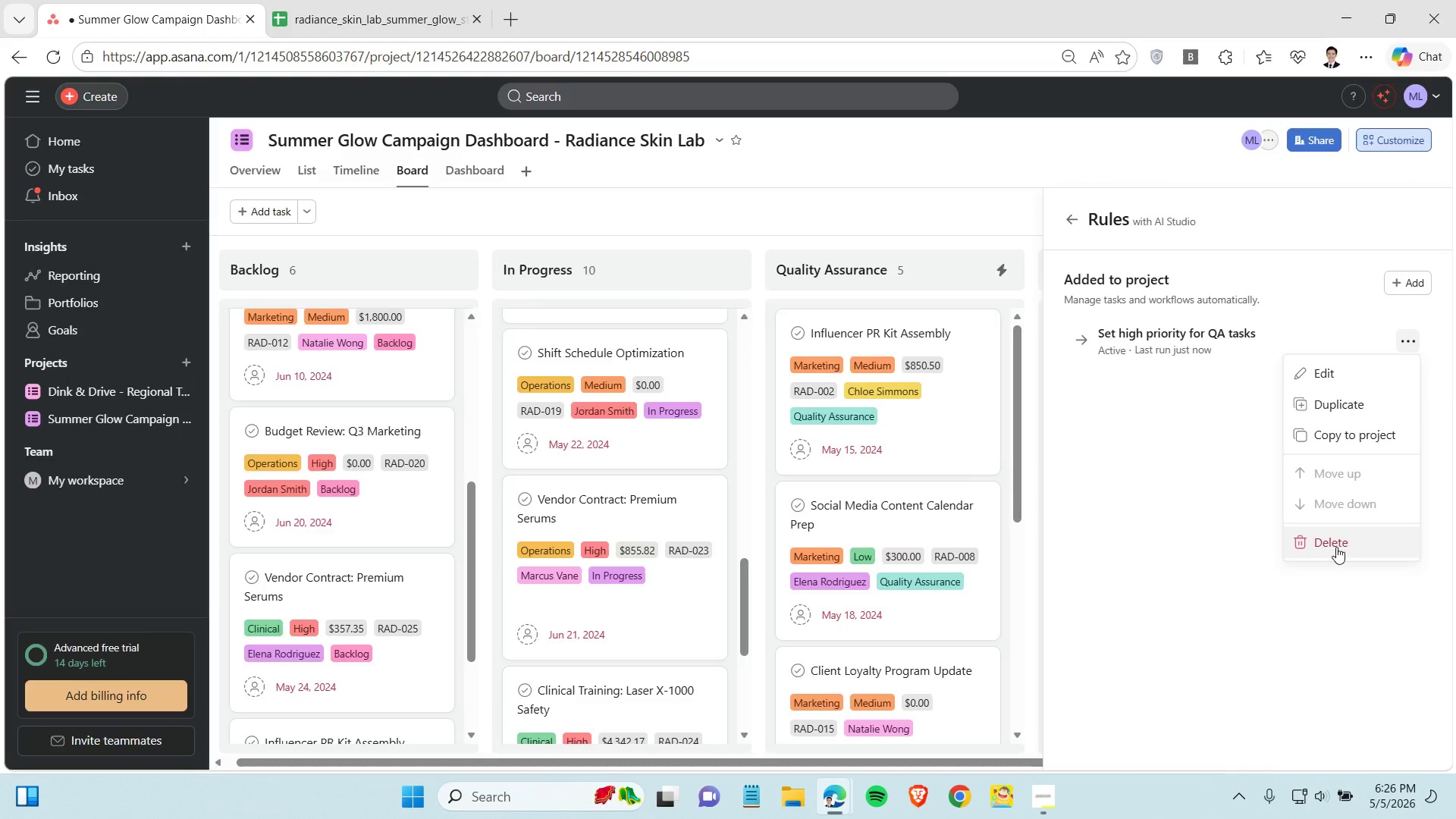 
left_click([1336, 547])
 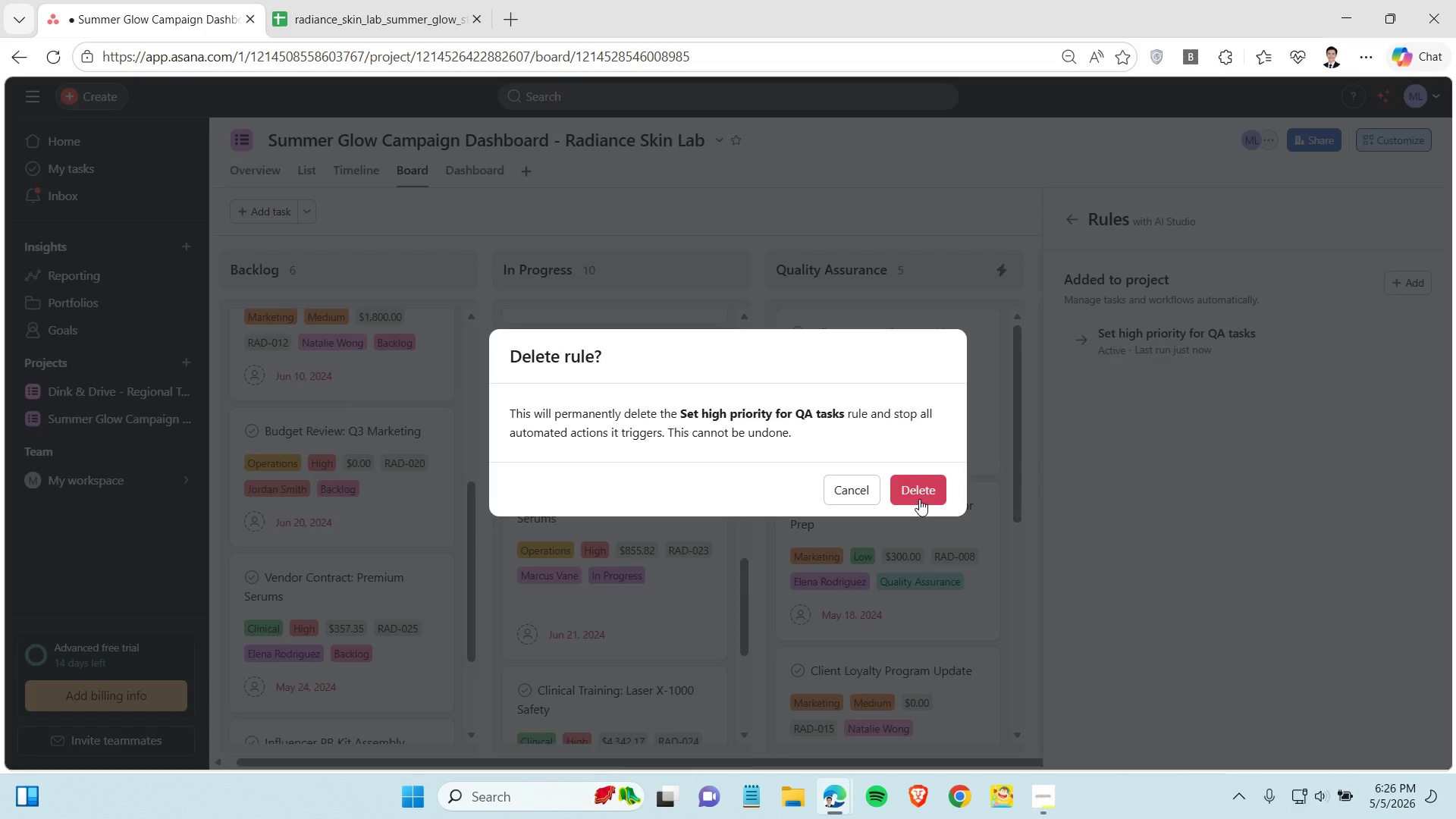 
left_click([915, 485])
 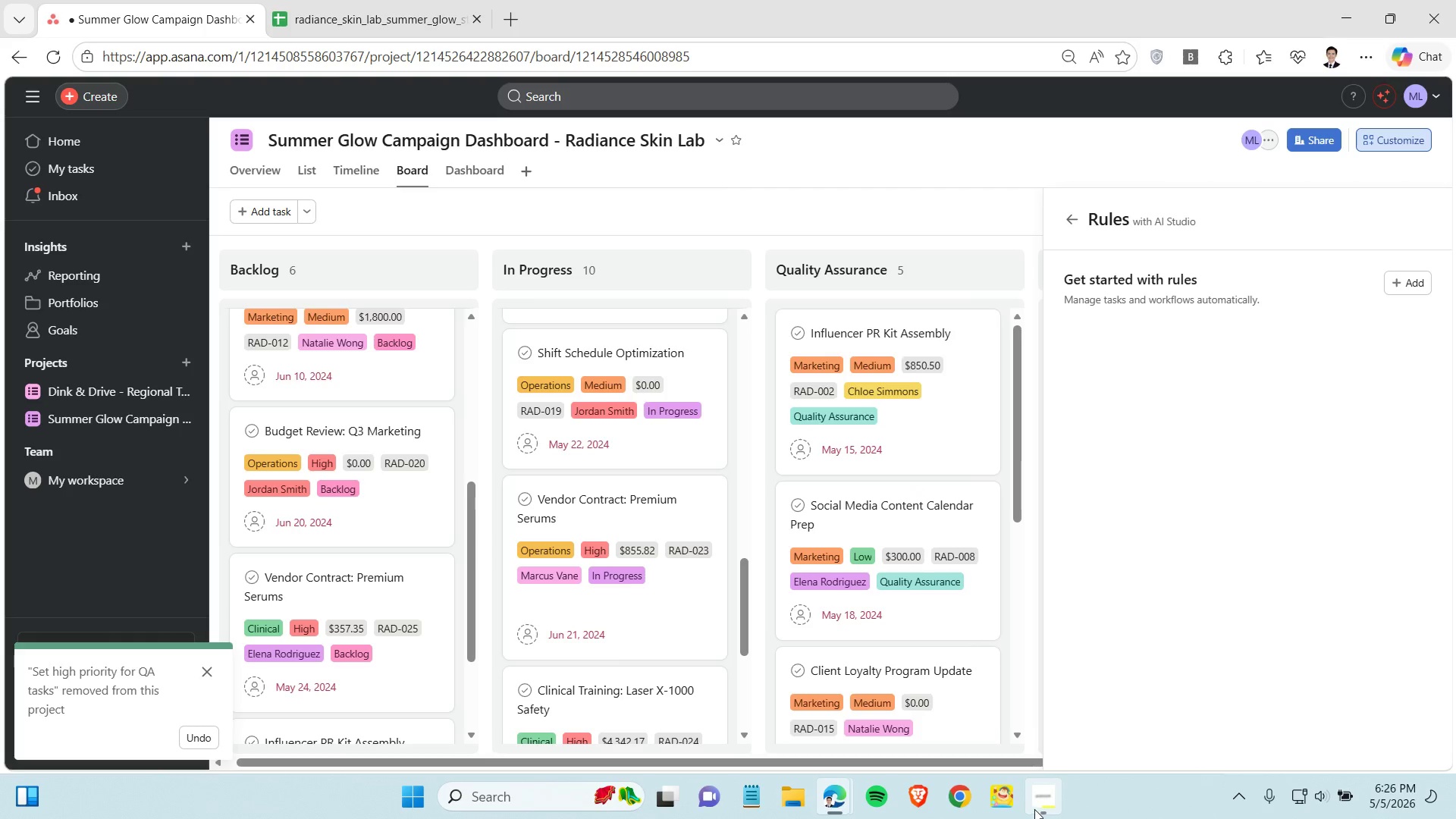 
left_click([1034, 809])